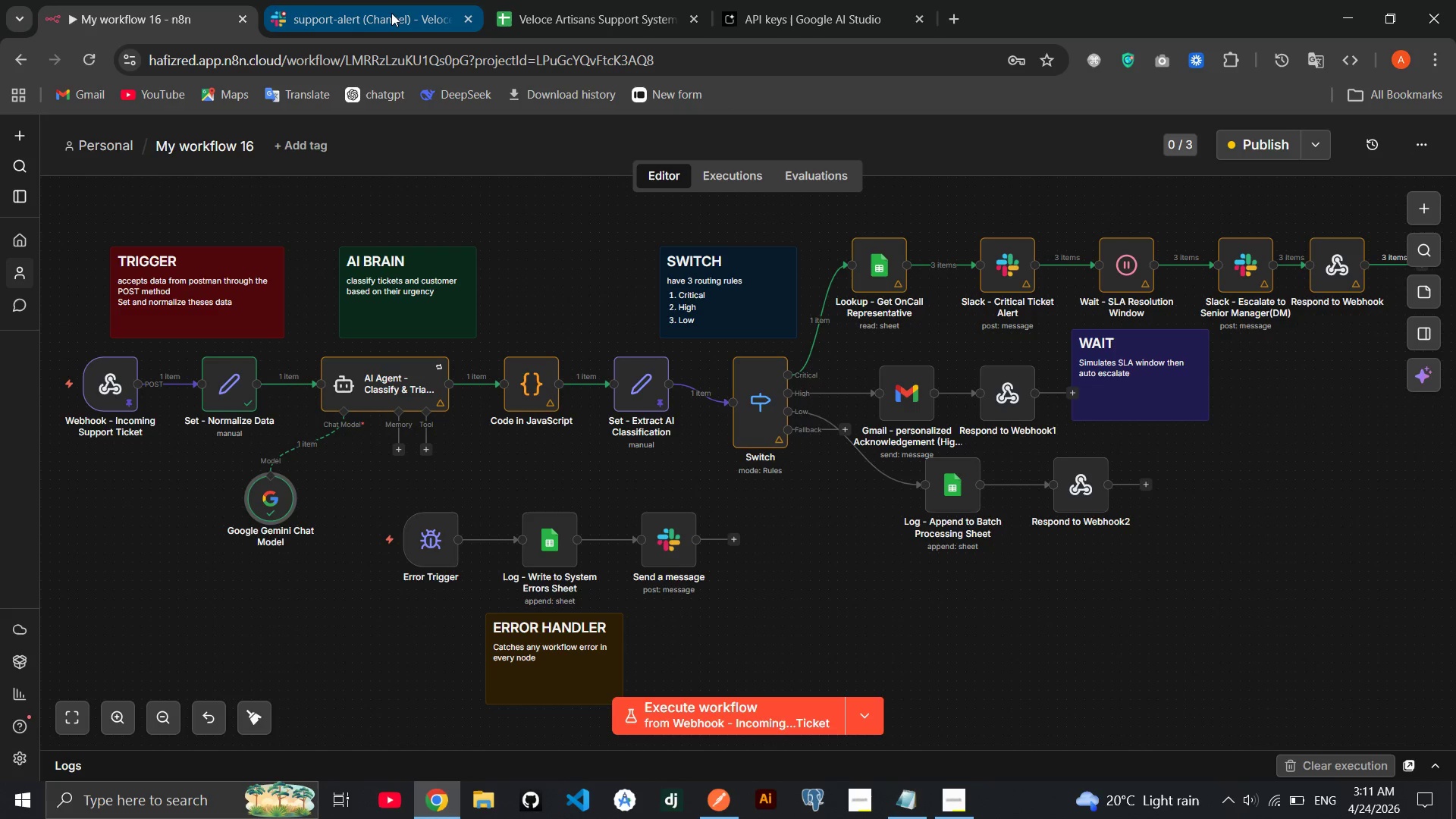 
left_click([389, 13])
 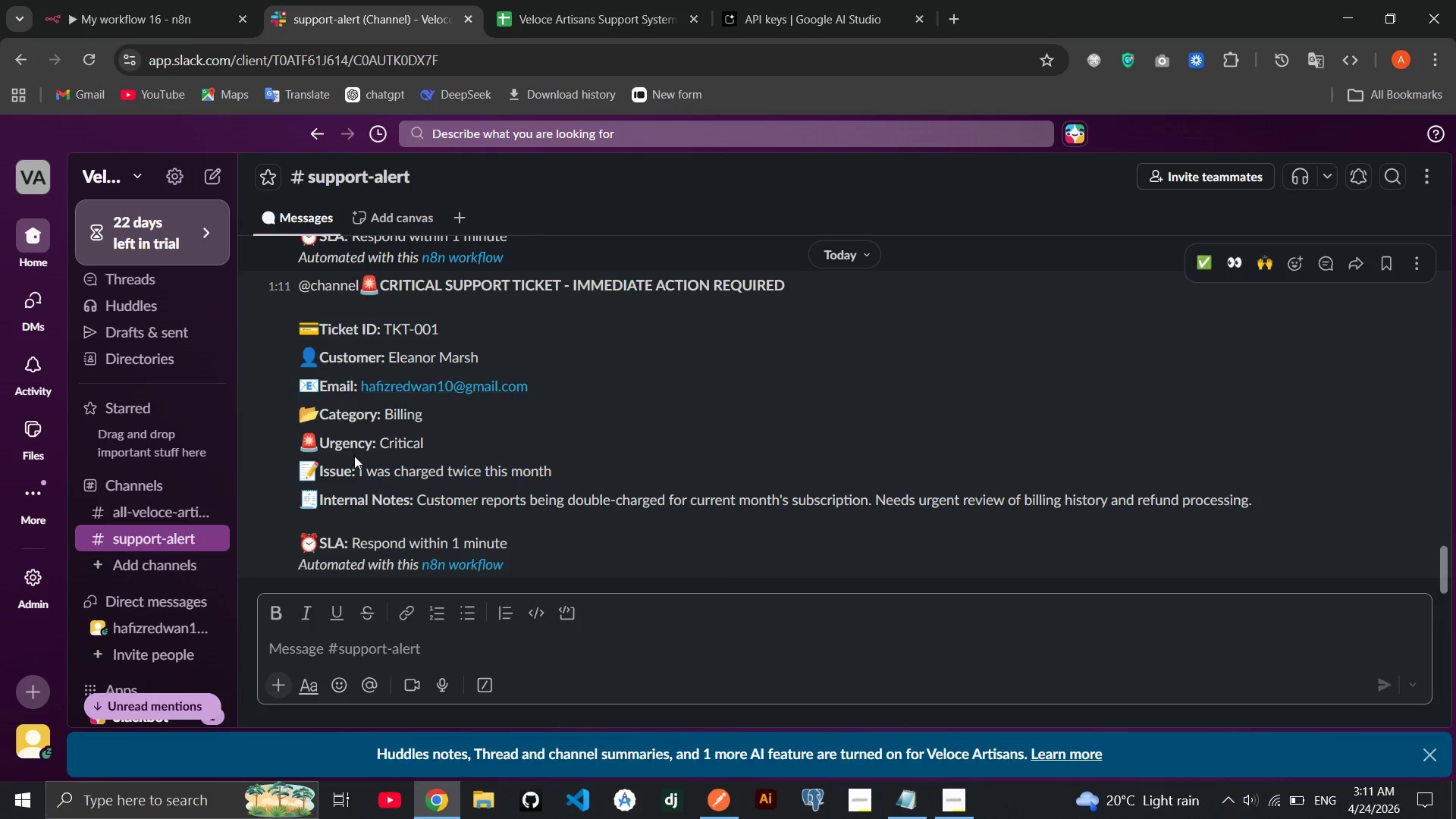 
wait(5.41)
 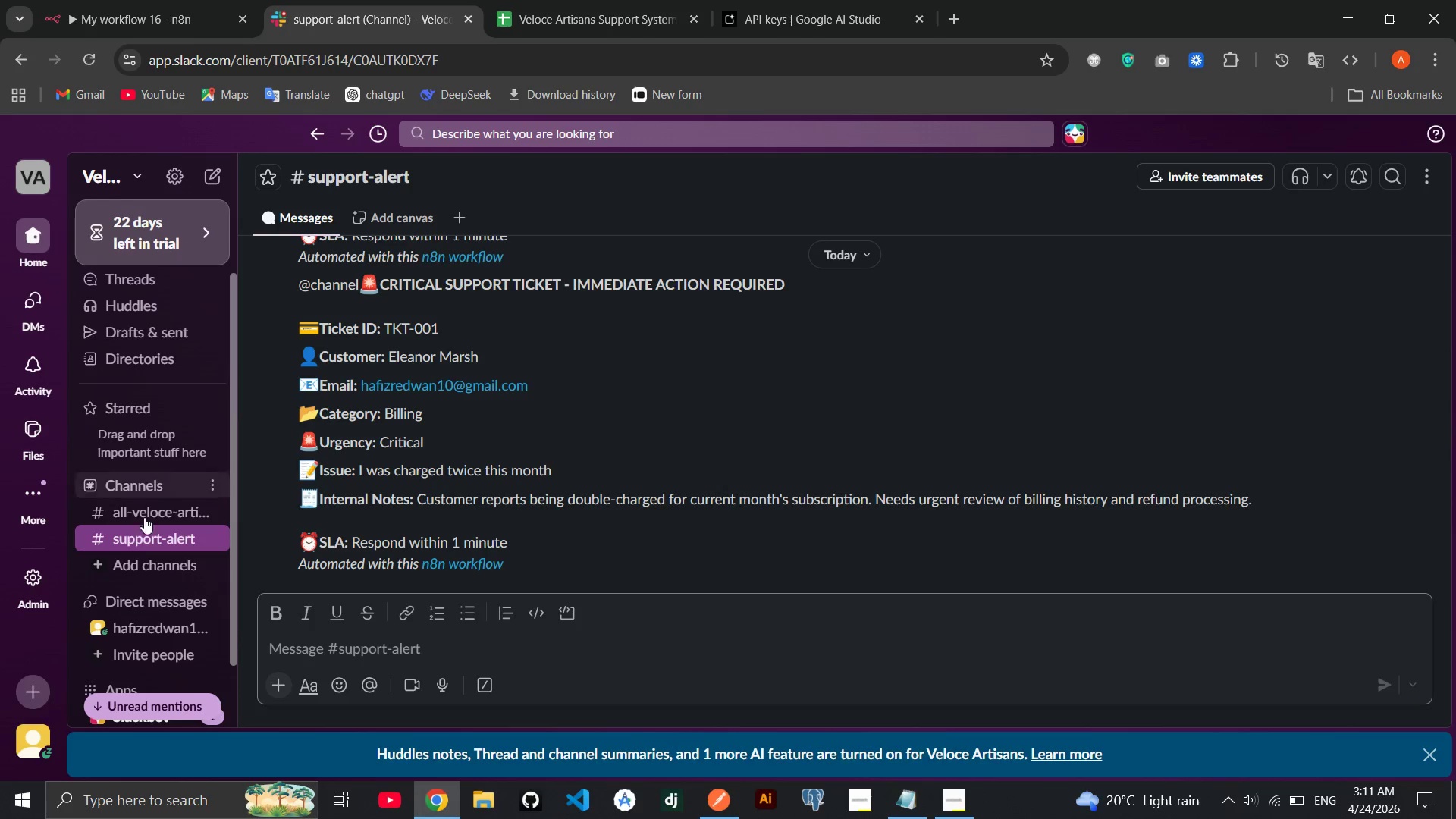 
left_click([142, 0])
 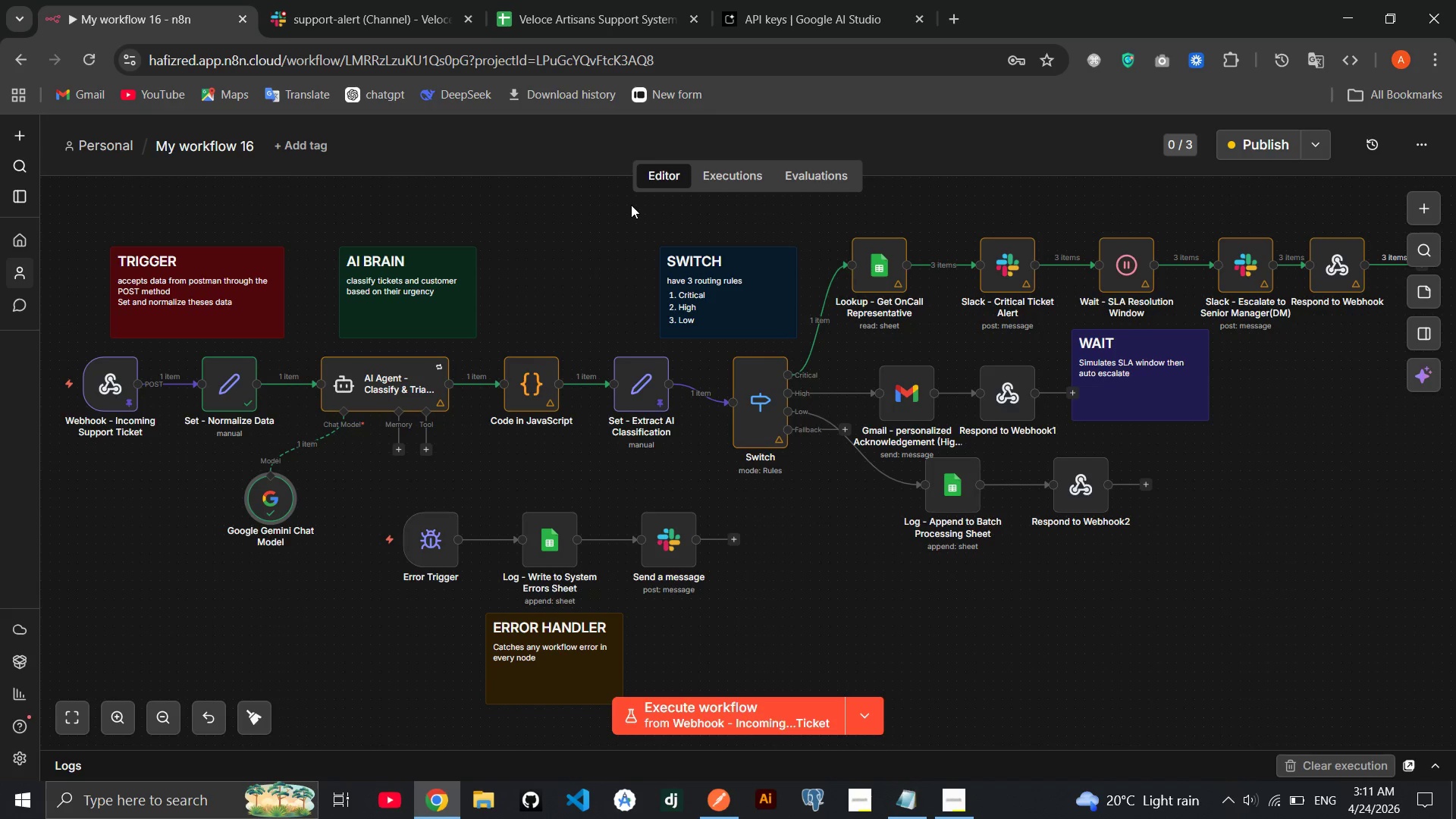 
left_click([346, 14])
 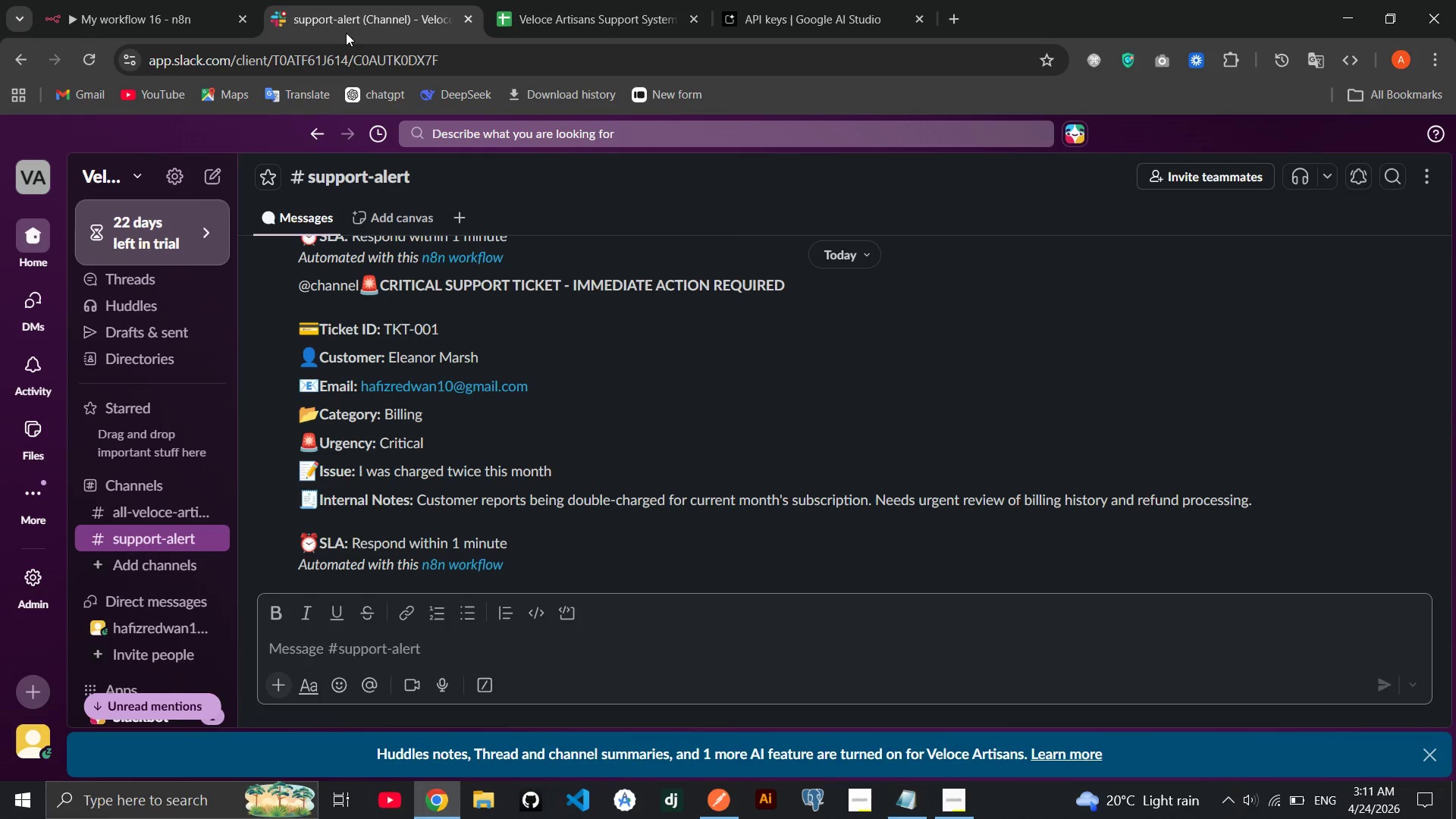 
left_click([143, 0])
 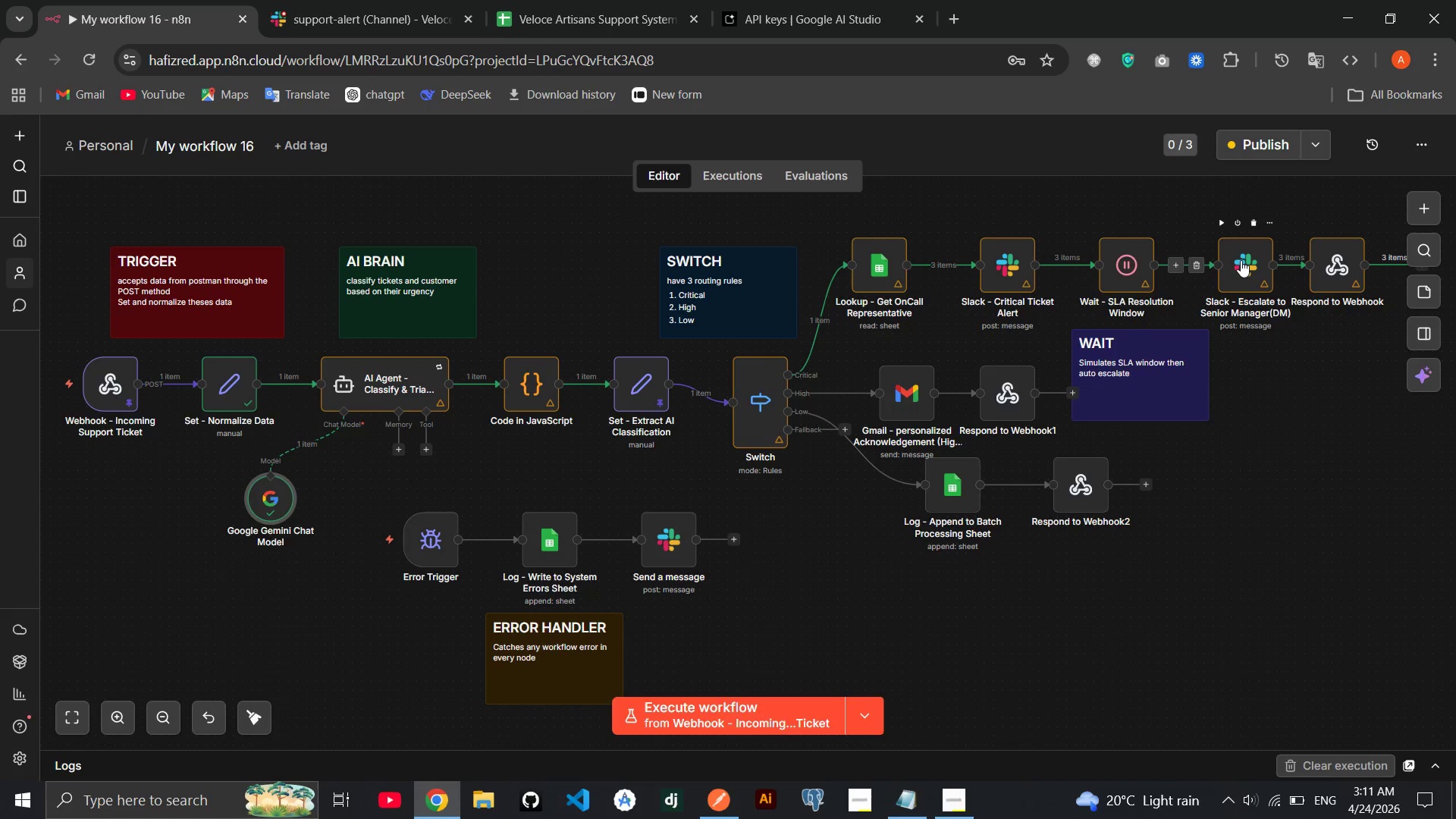 
double_click([1238, 258])
 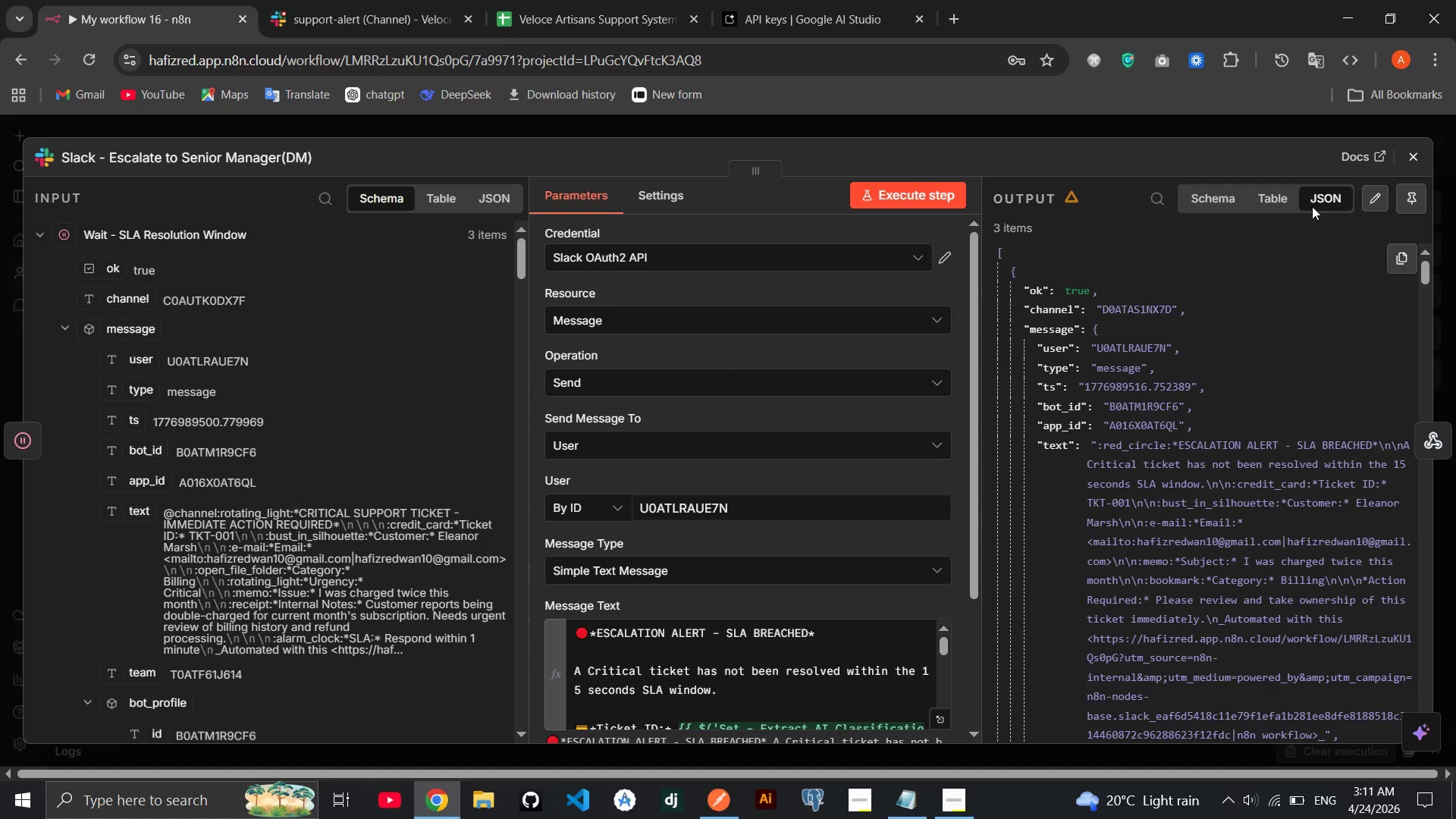 
wait(5.33)
 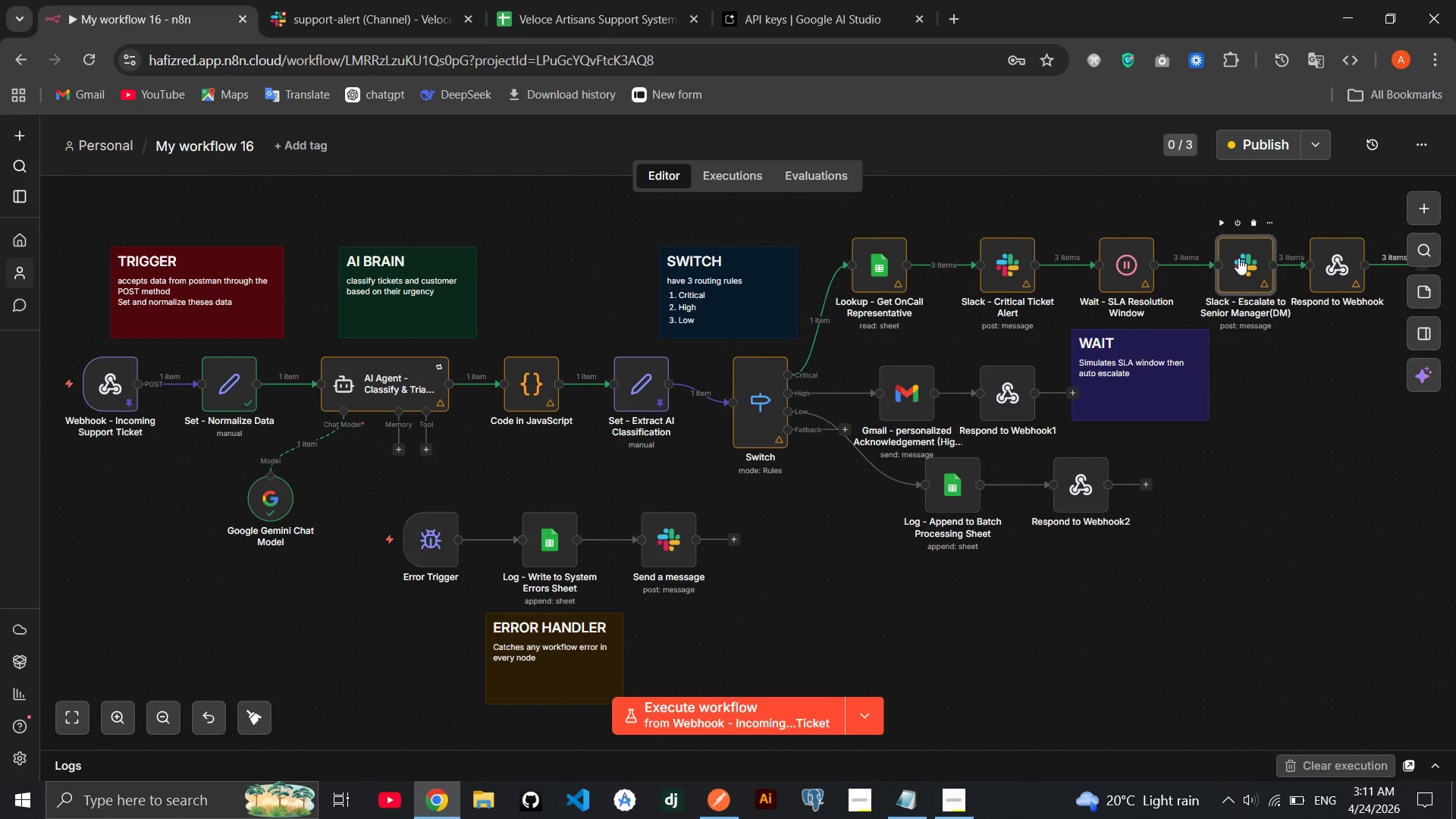 
left_click([1410, 164])
 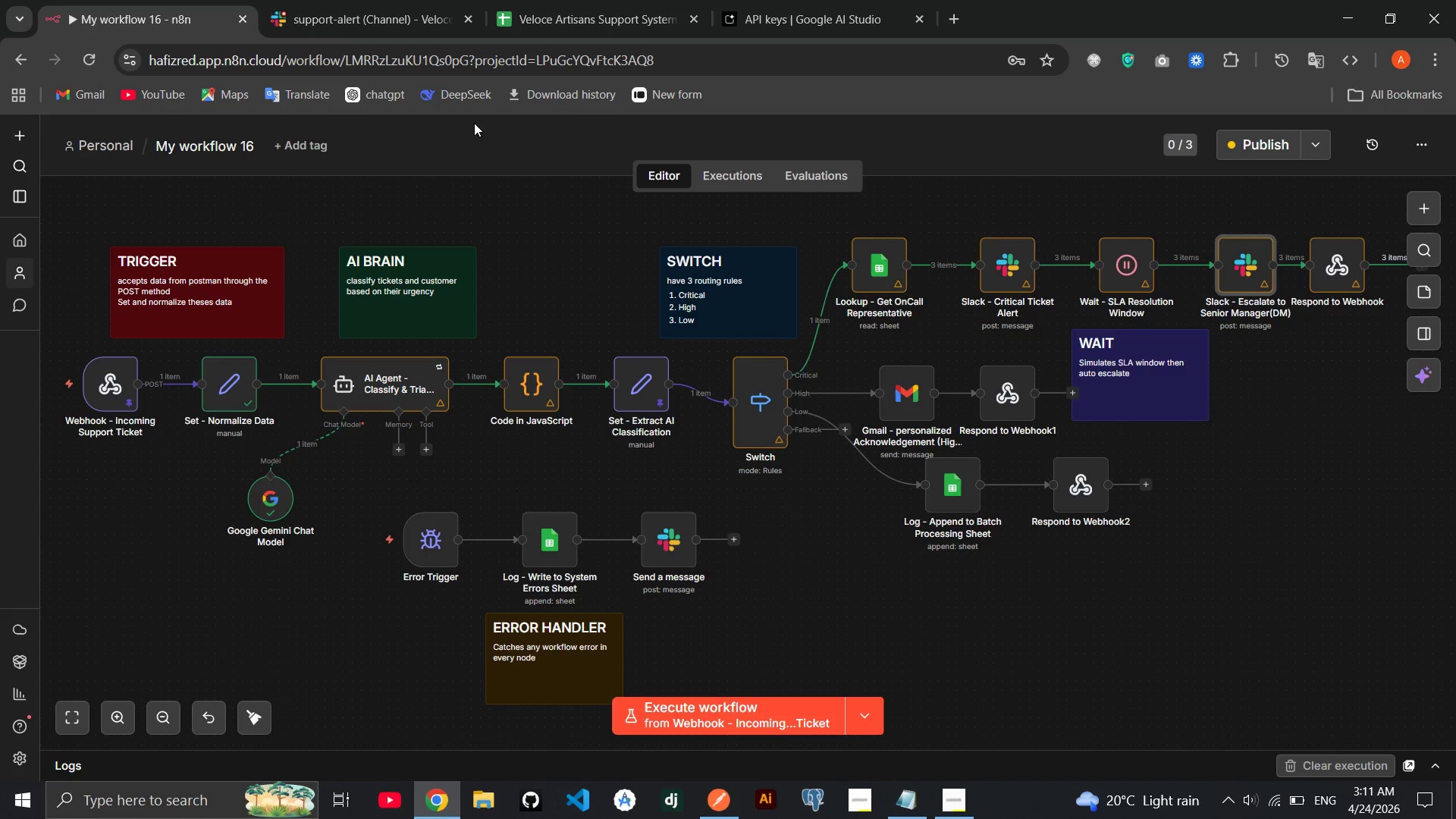 
left_click([366, 20])
 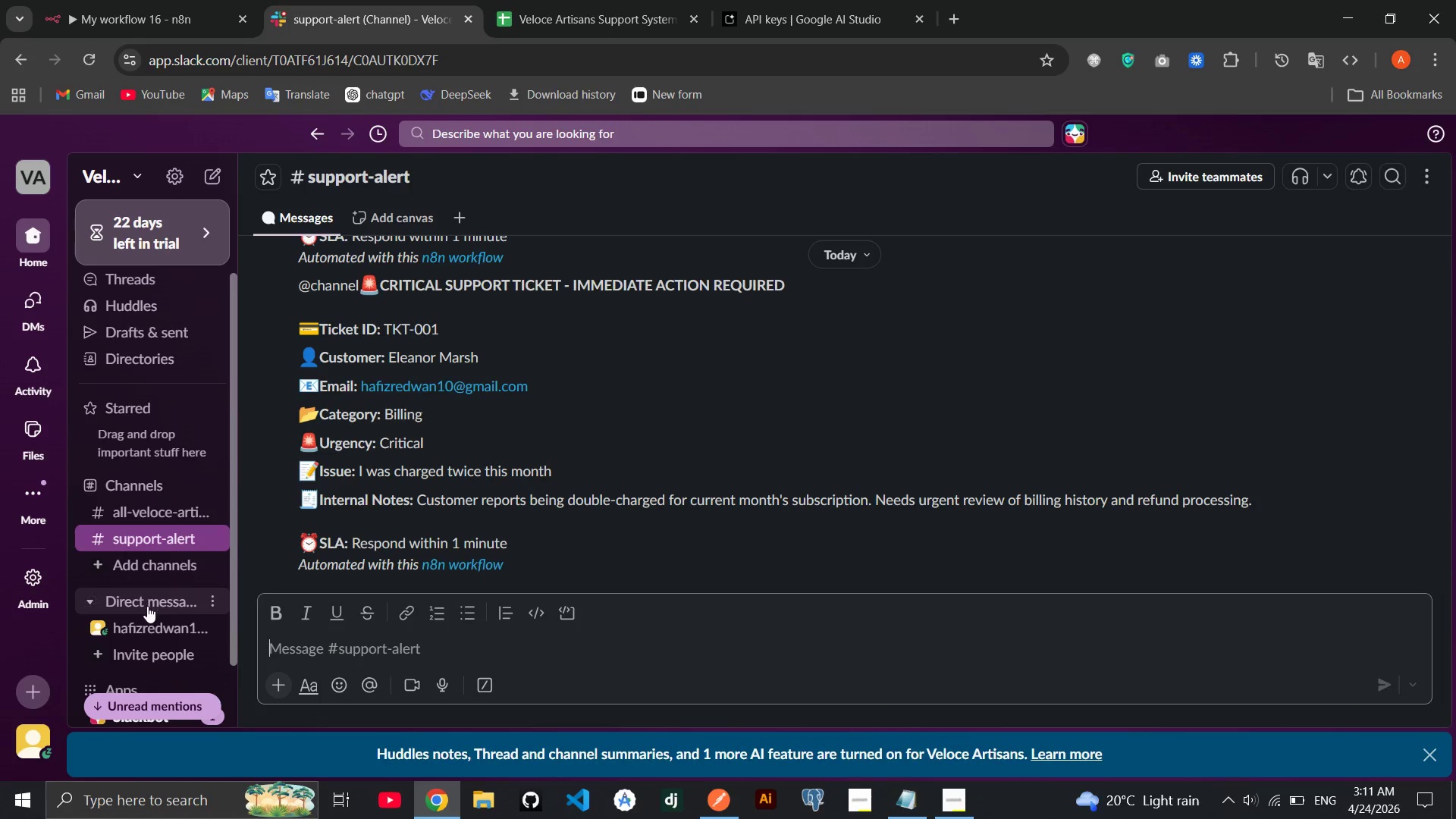 